 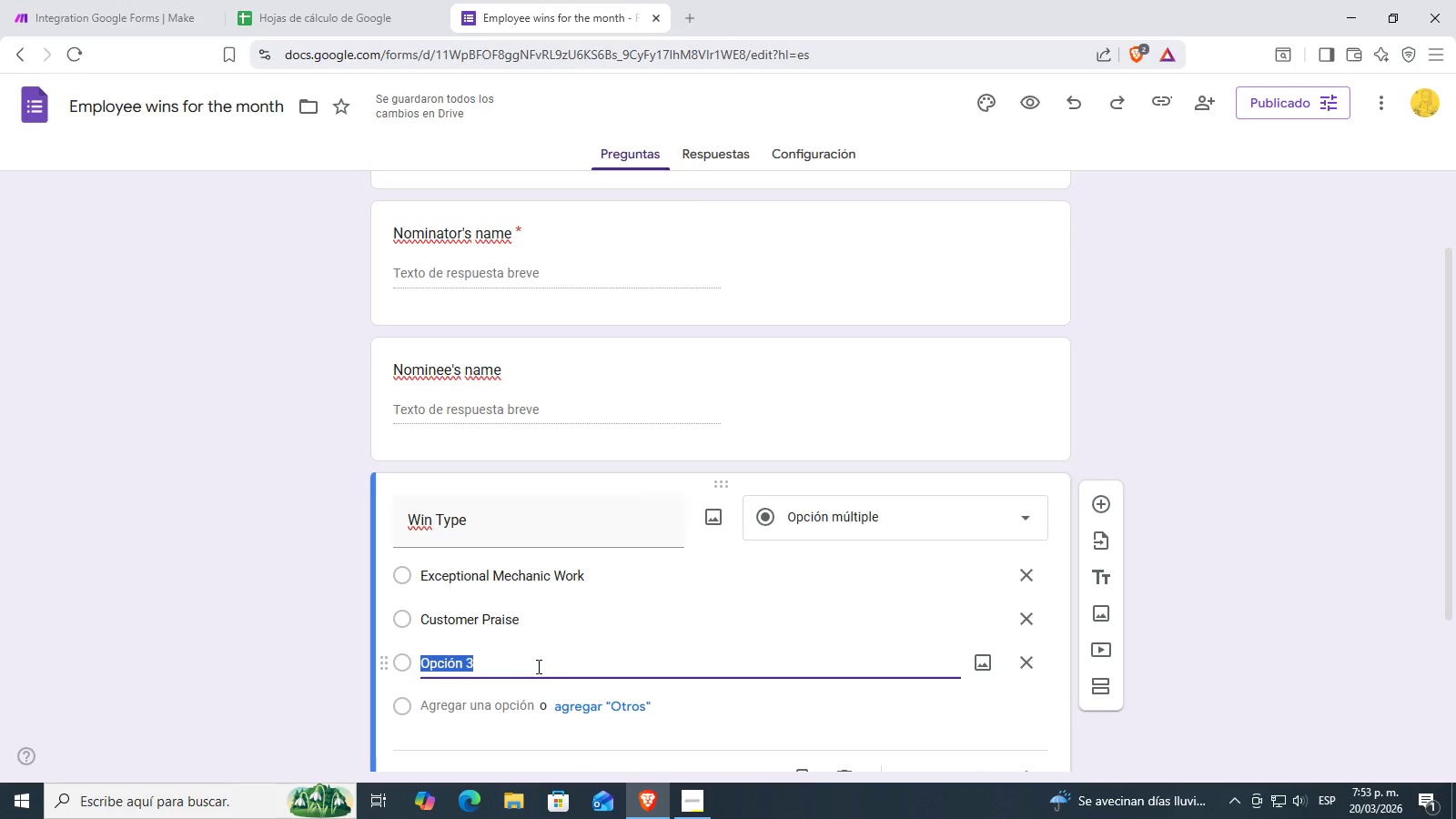 
key(Control+V)
 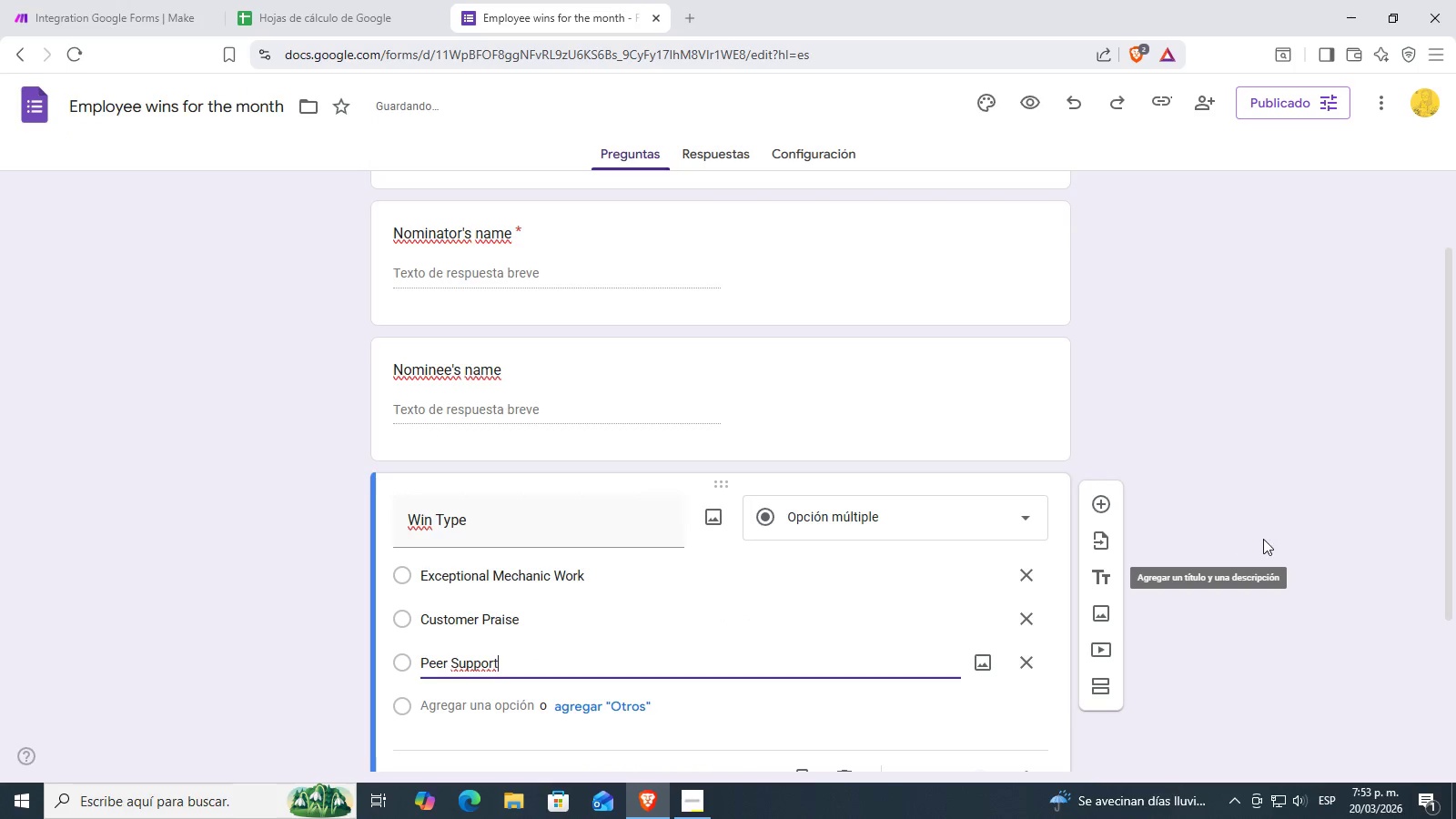 
left_click([1336, 504])
 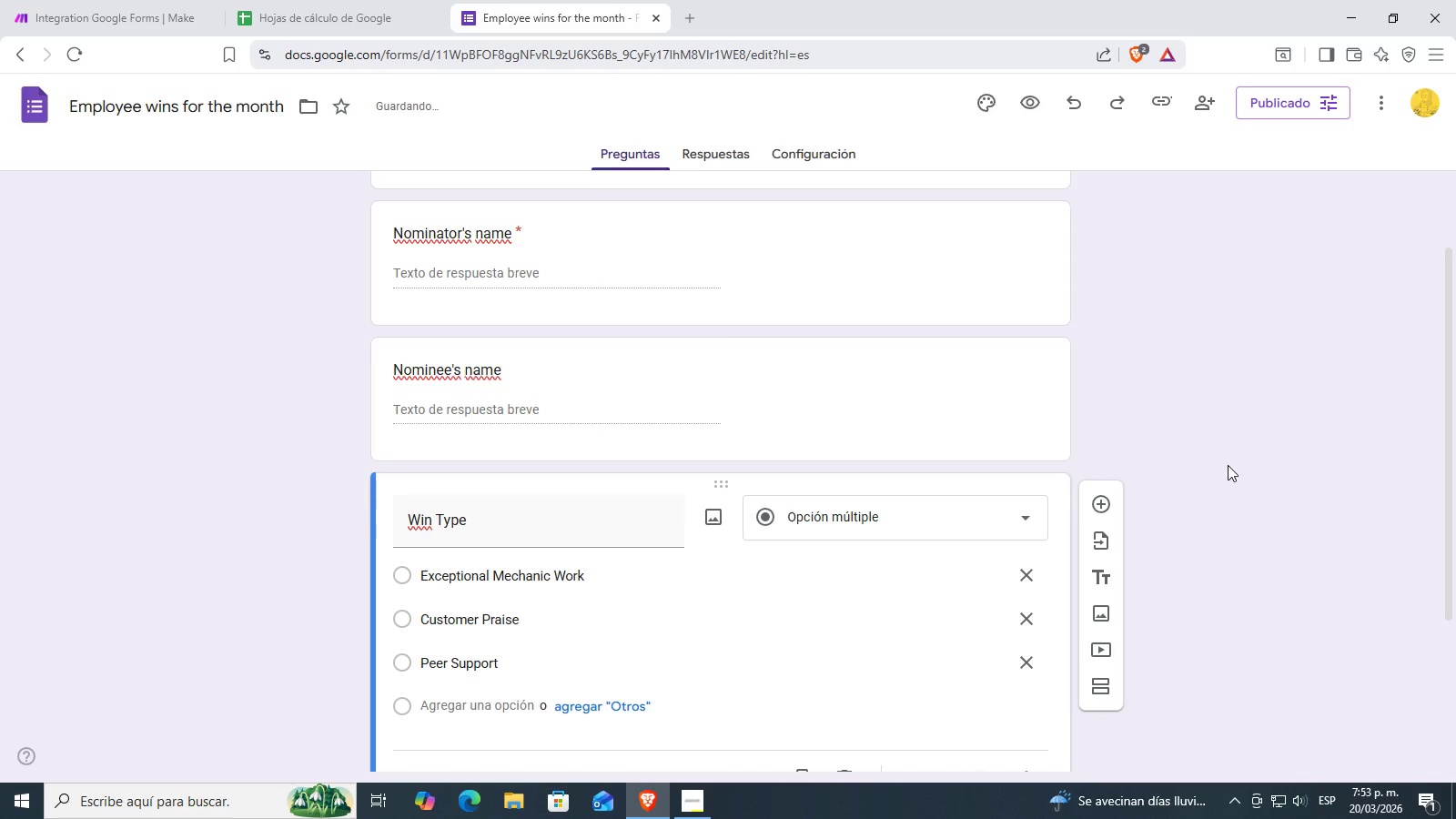 
scroll: coordinate [962, 580], scroll_direction: down, amount: 3.0
 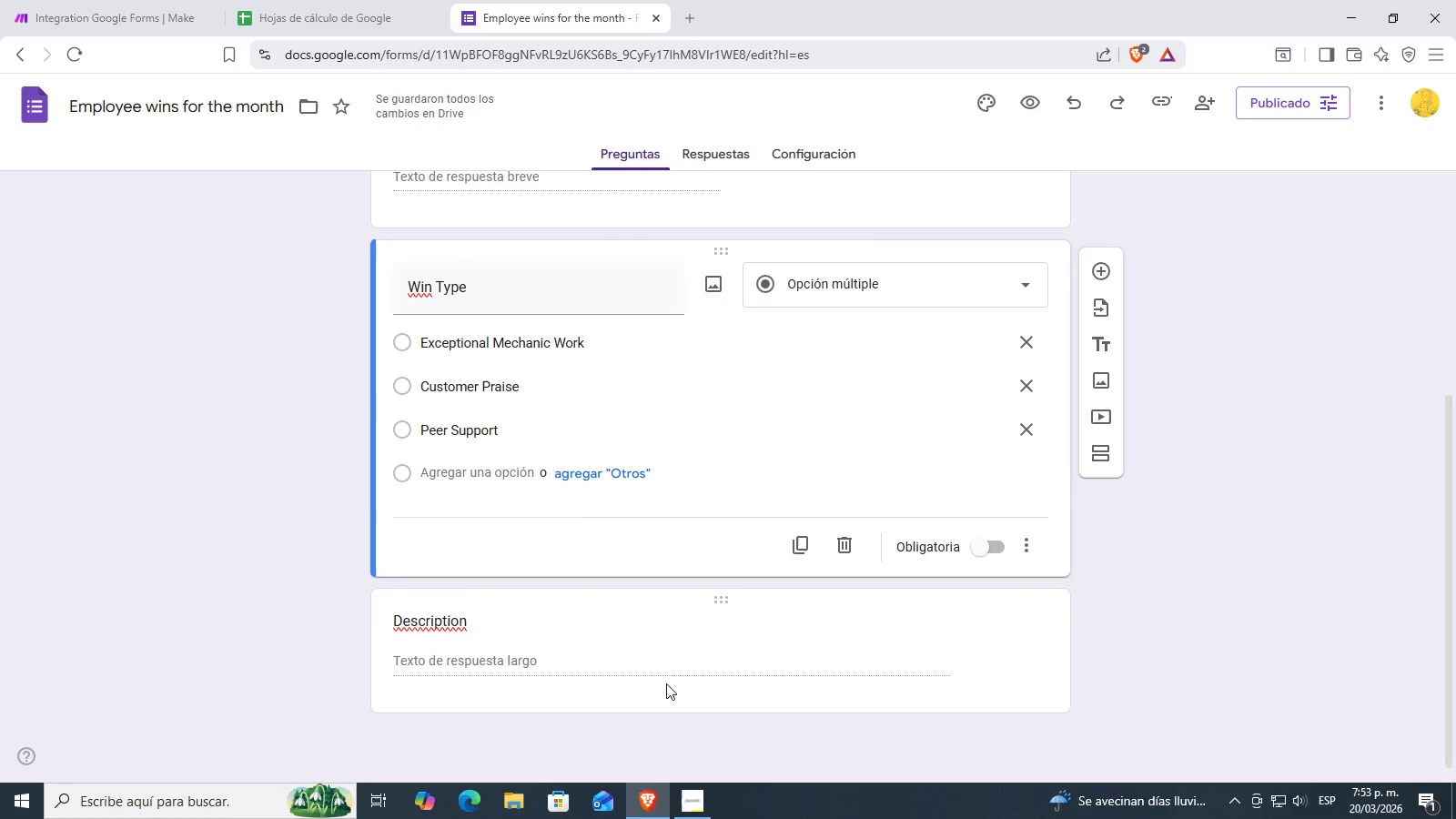 
left_click([699, 779])
 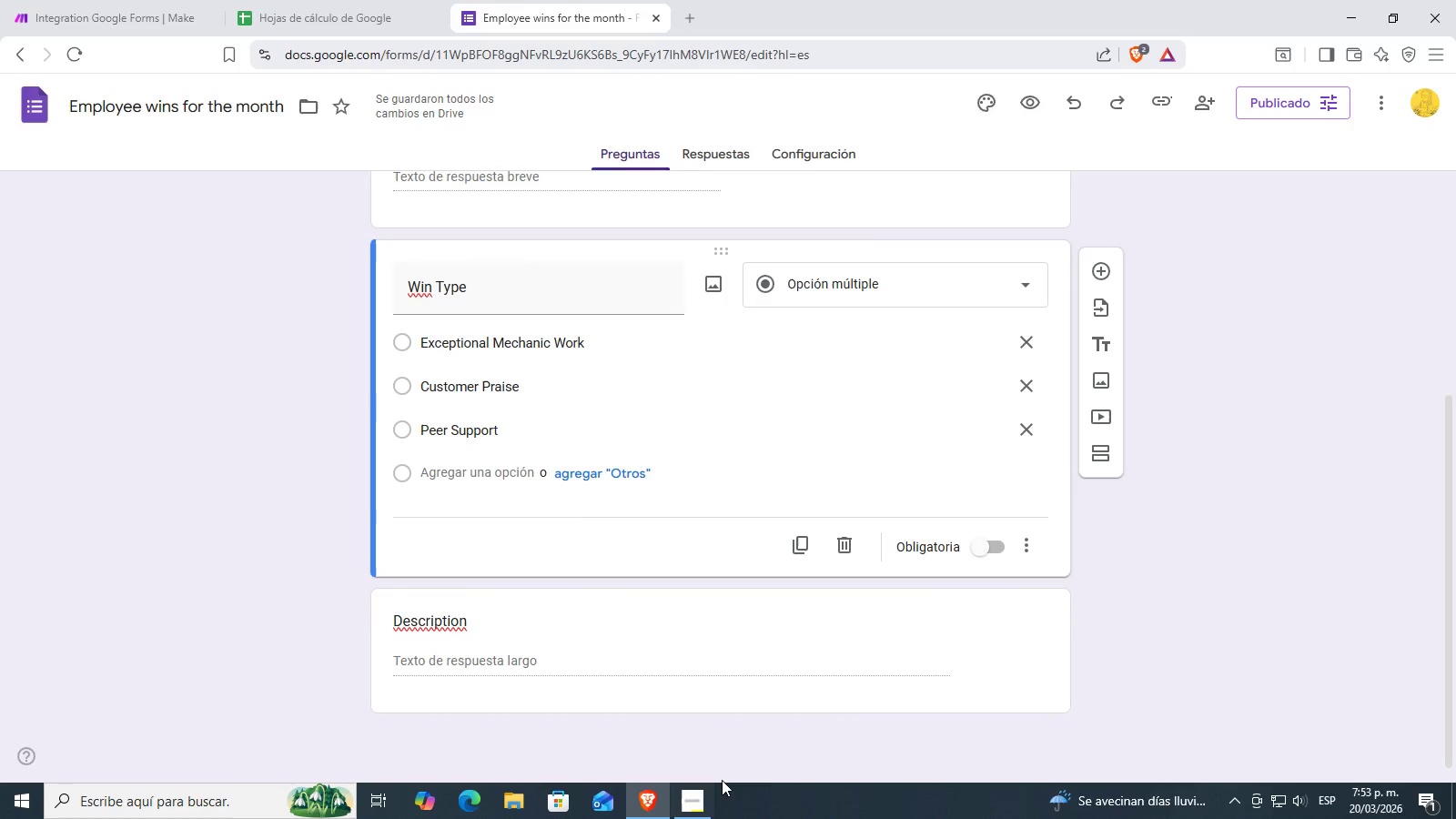 
left_click([721, 784])
 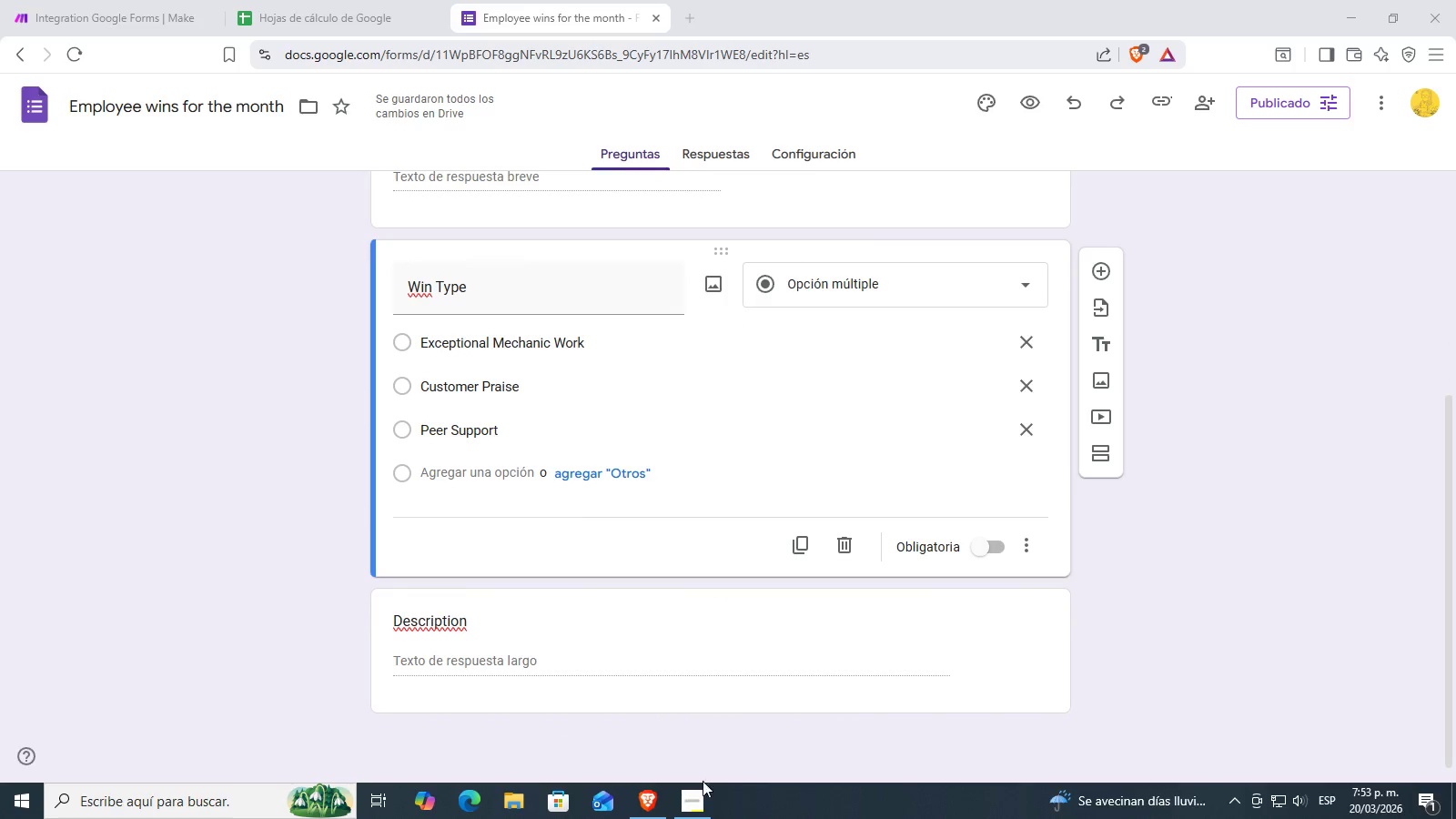 
left_click([693, 796])